 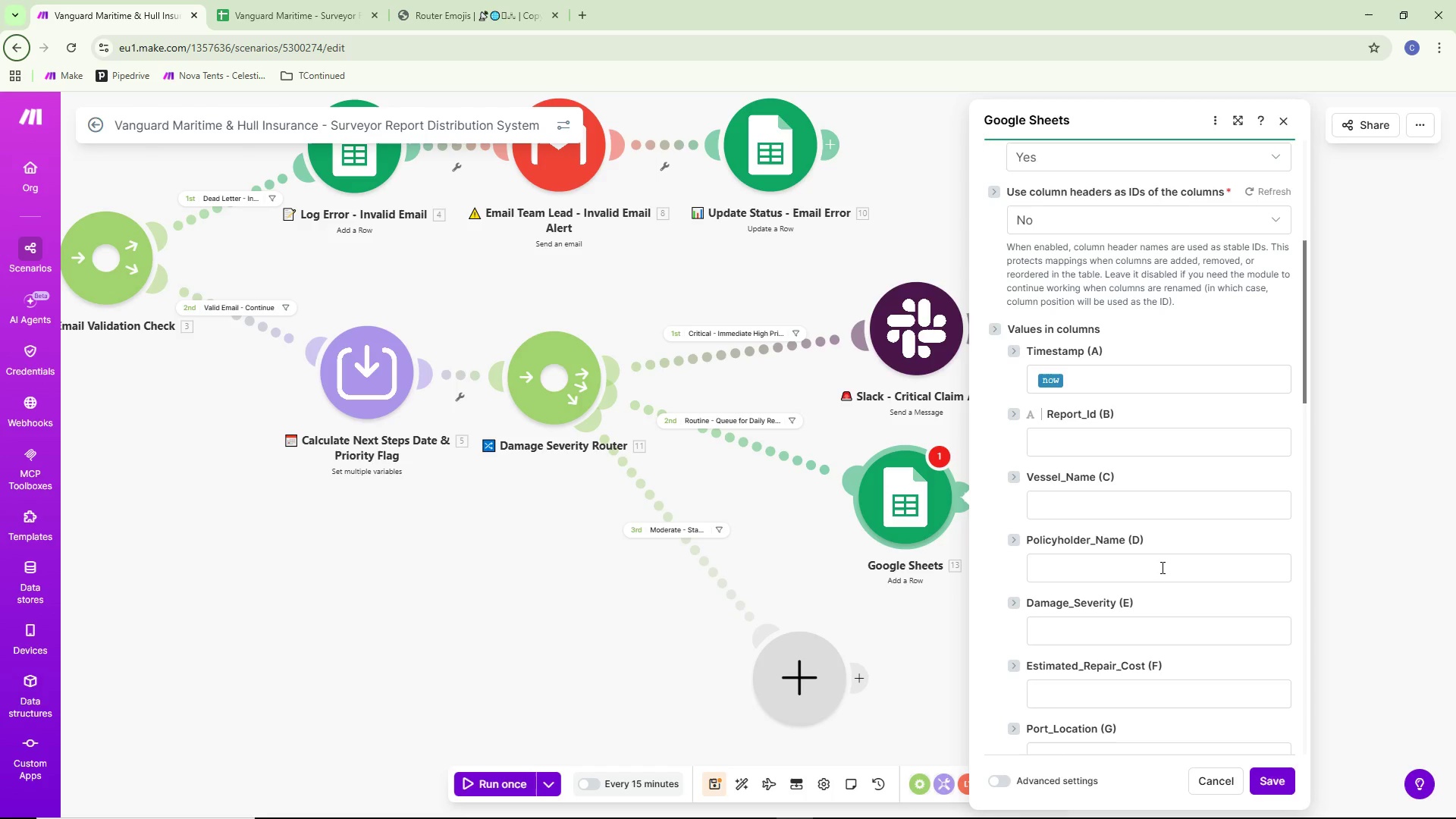 
left_click([1141, 437])
 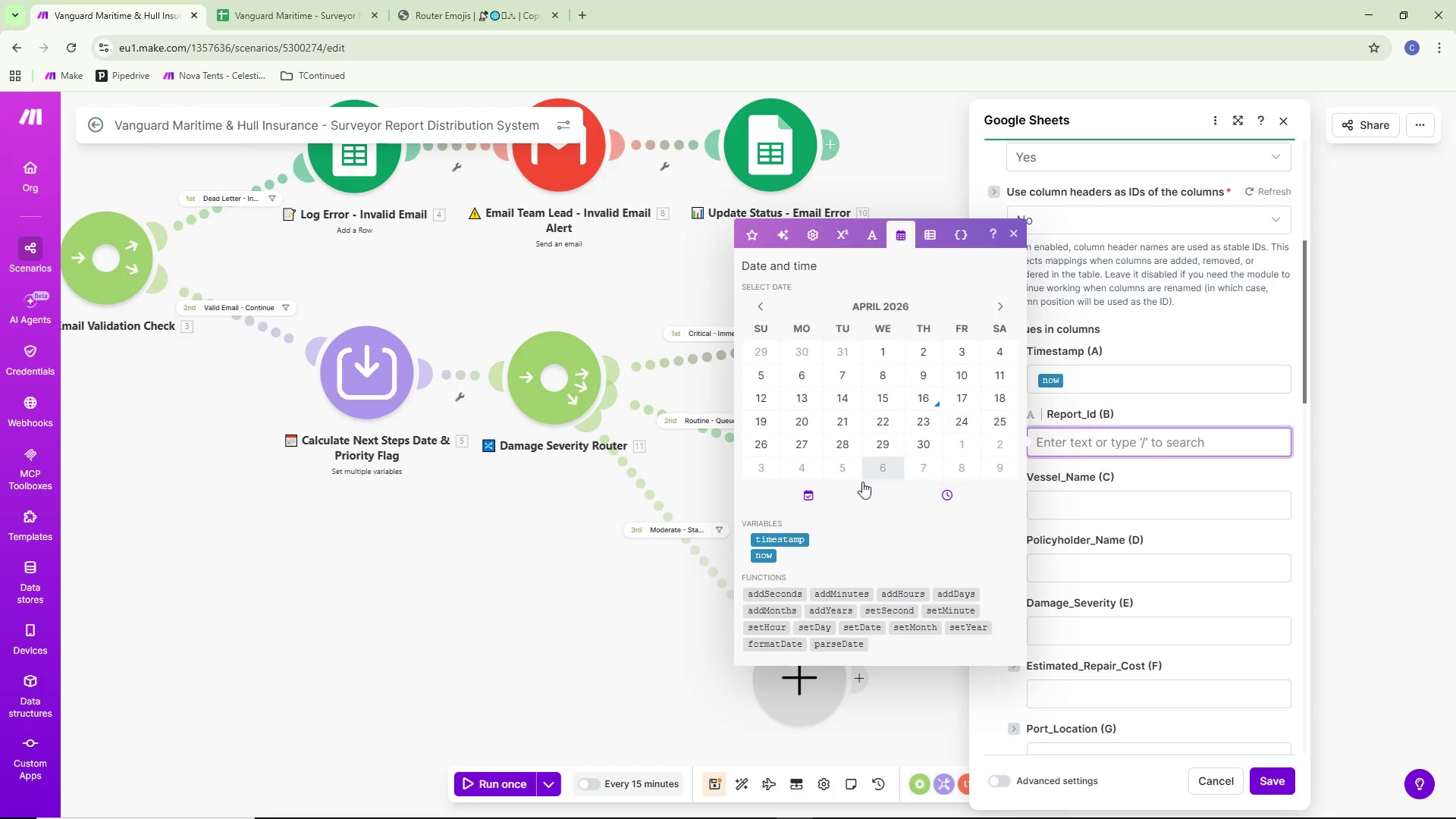 
scroll: coordinate [854, 458], scroll_direction: down, amount: 2.0
 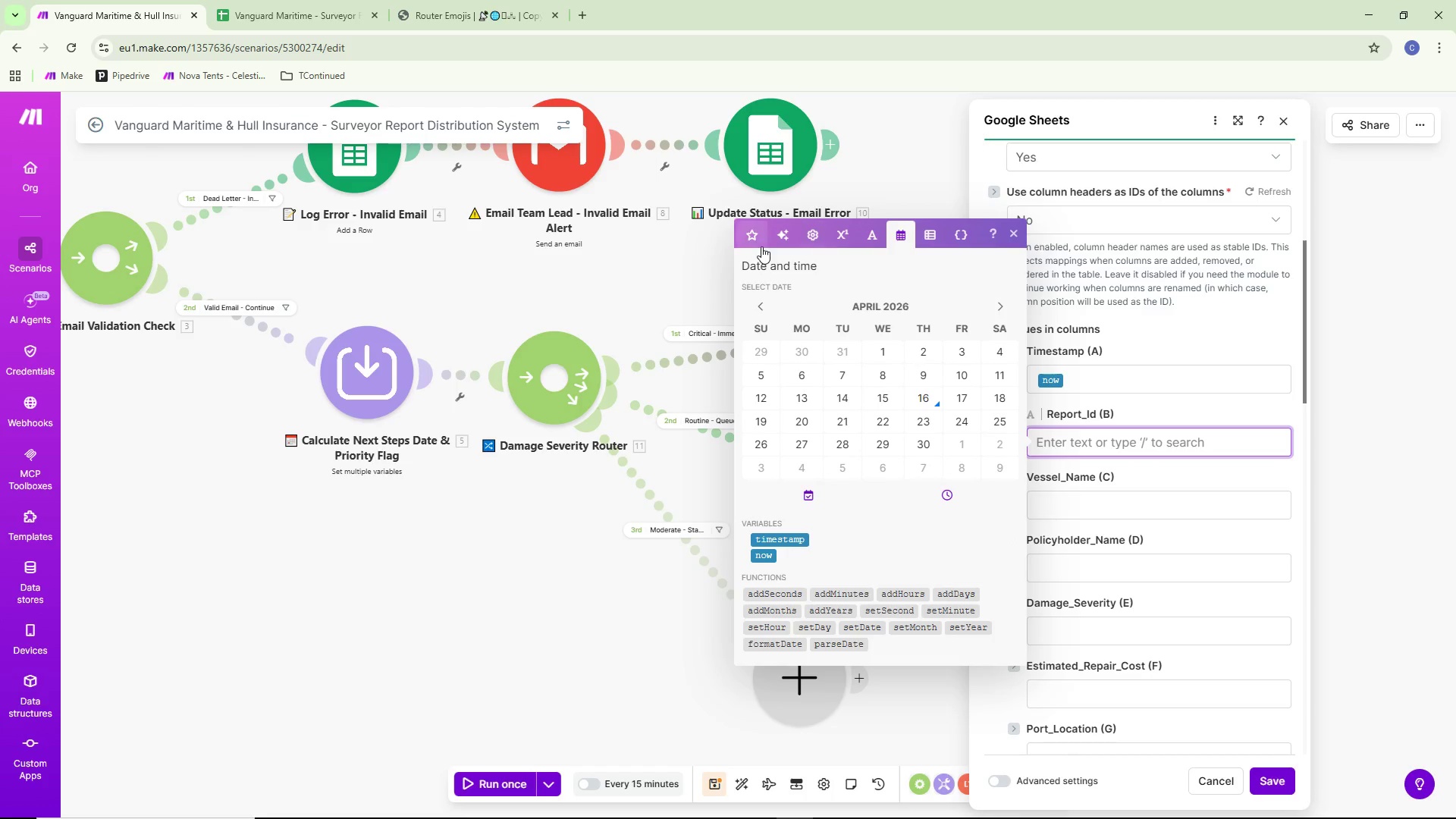 
left_click([758, 236])
 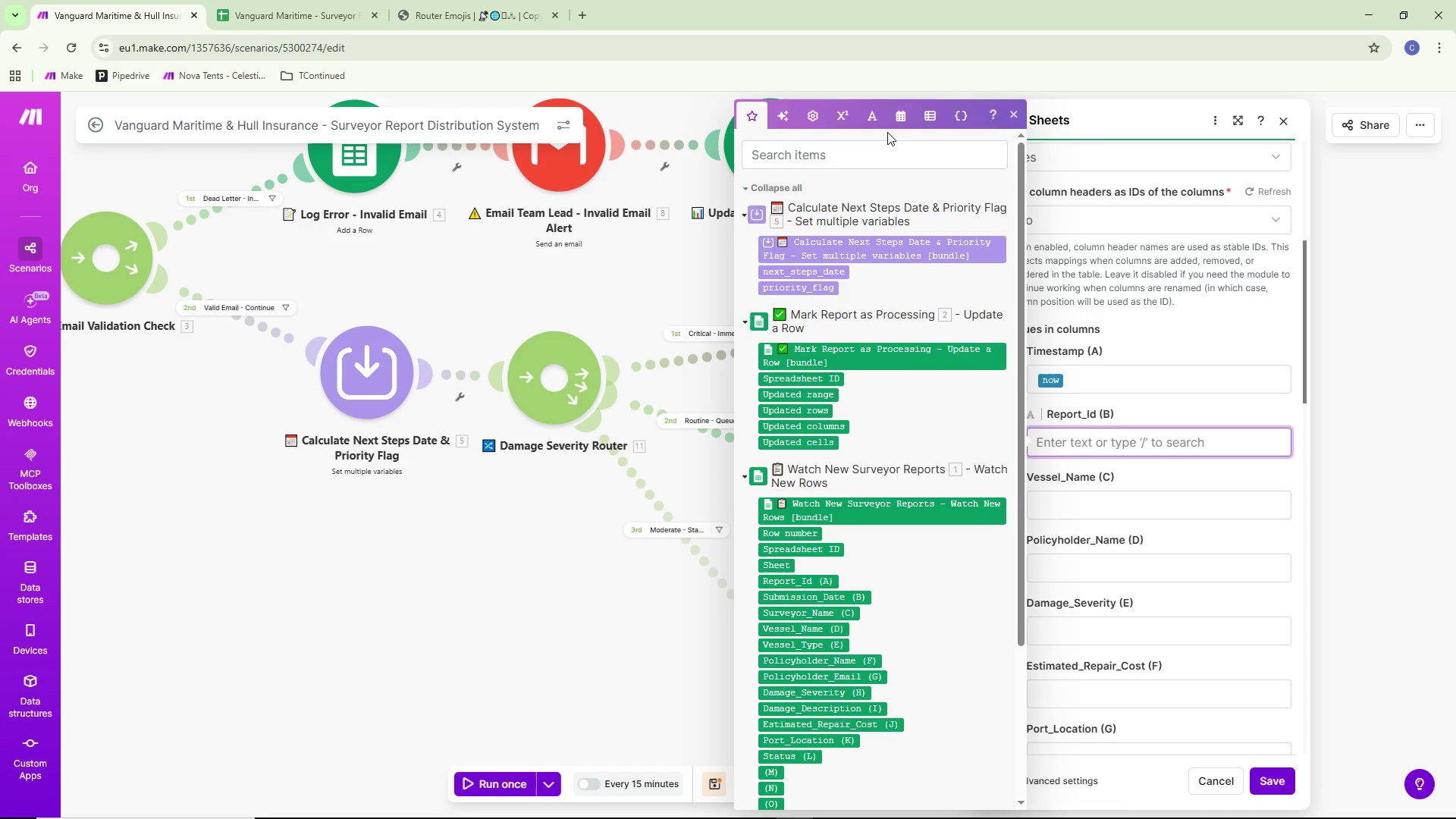 
left_click([822, 582])
 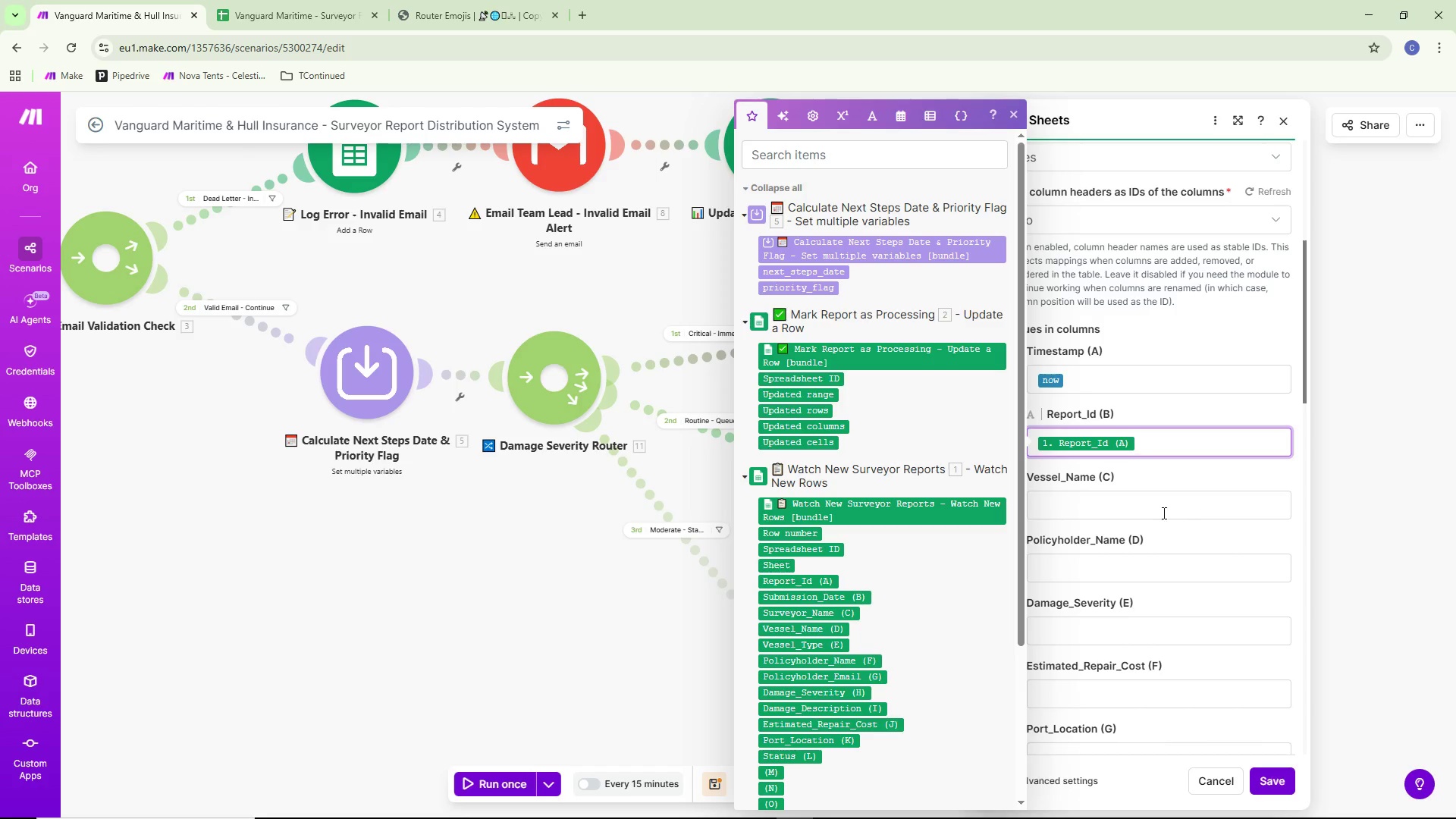 
left_click([1157, 510])
 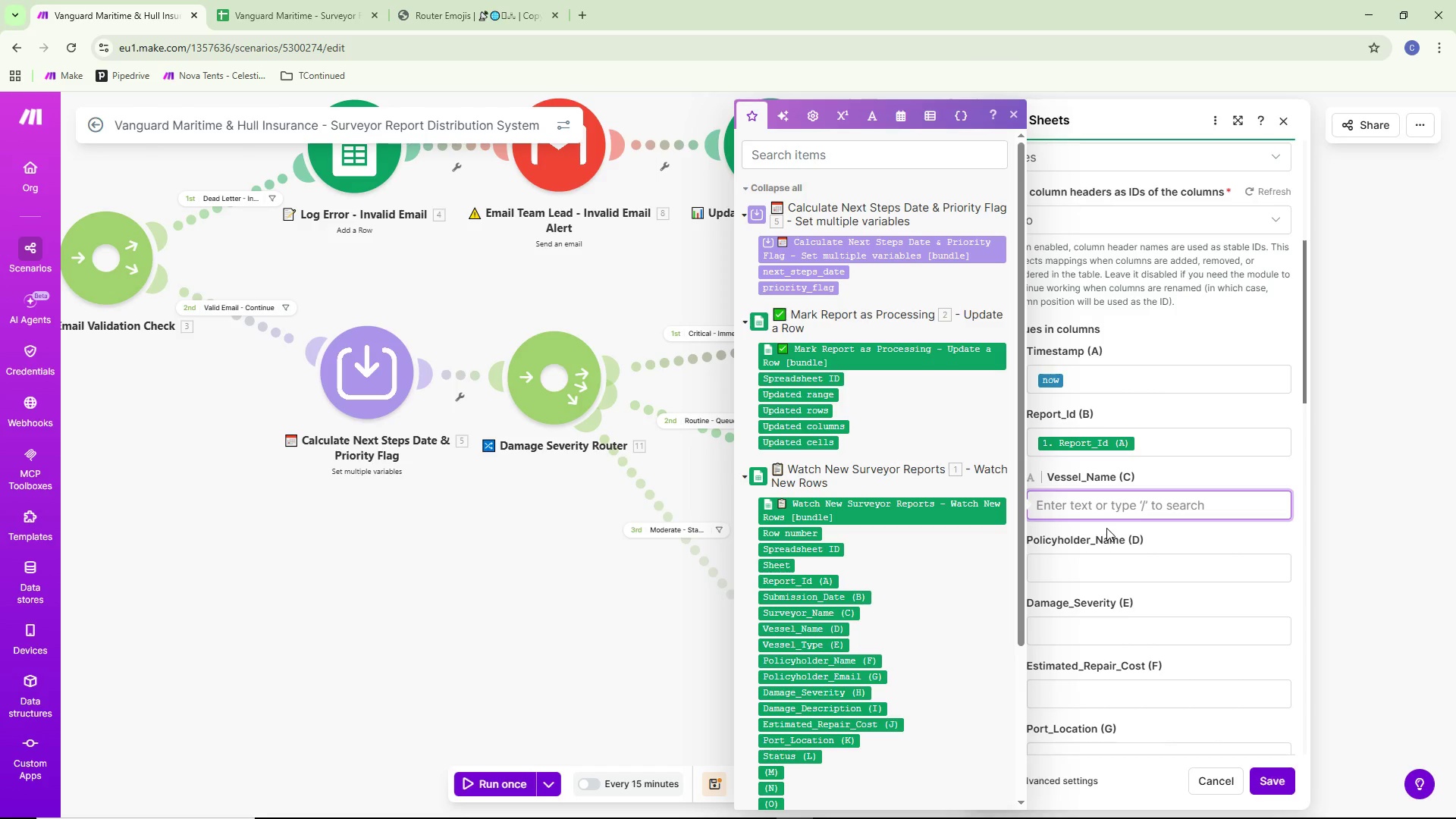 
wait(5.44)
 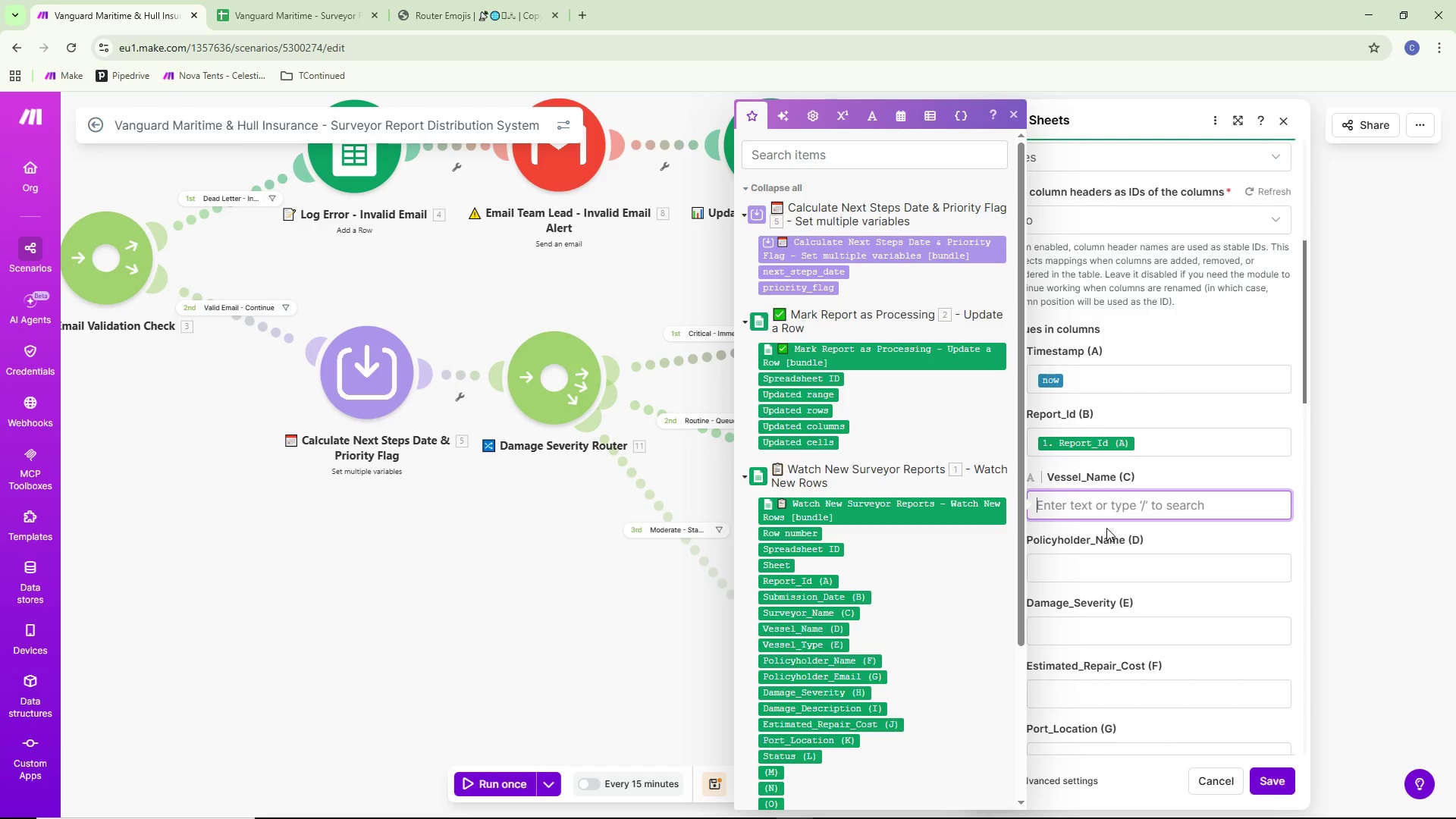 
scroll: coordinate [977, 552], scroll_direction: down, amount: 4.0
 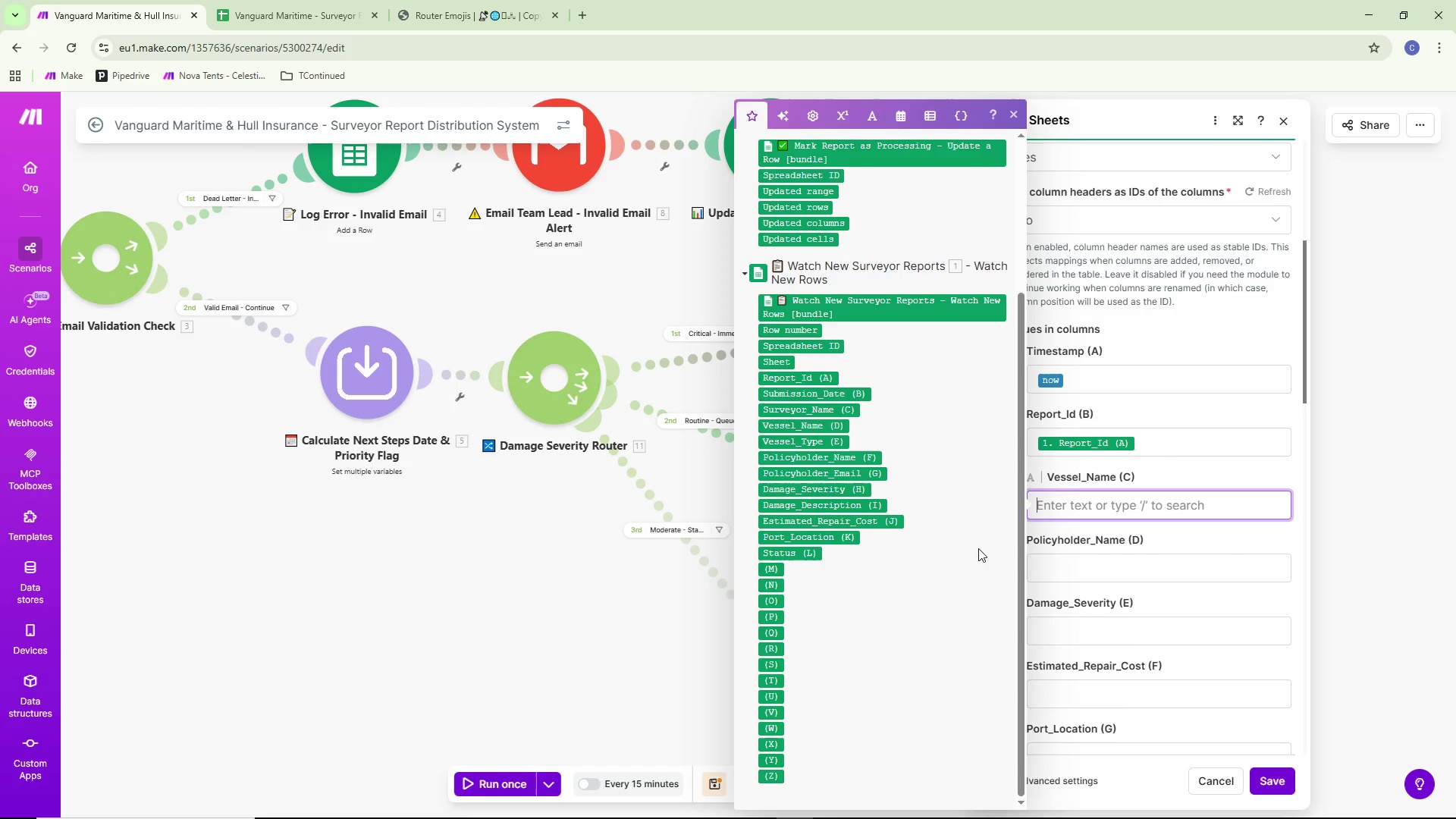 
wait(5.58)
 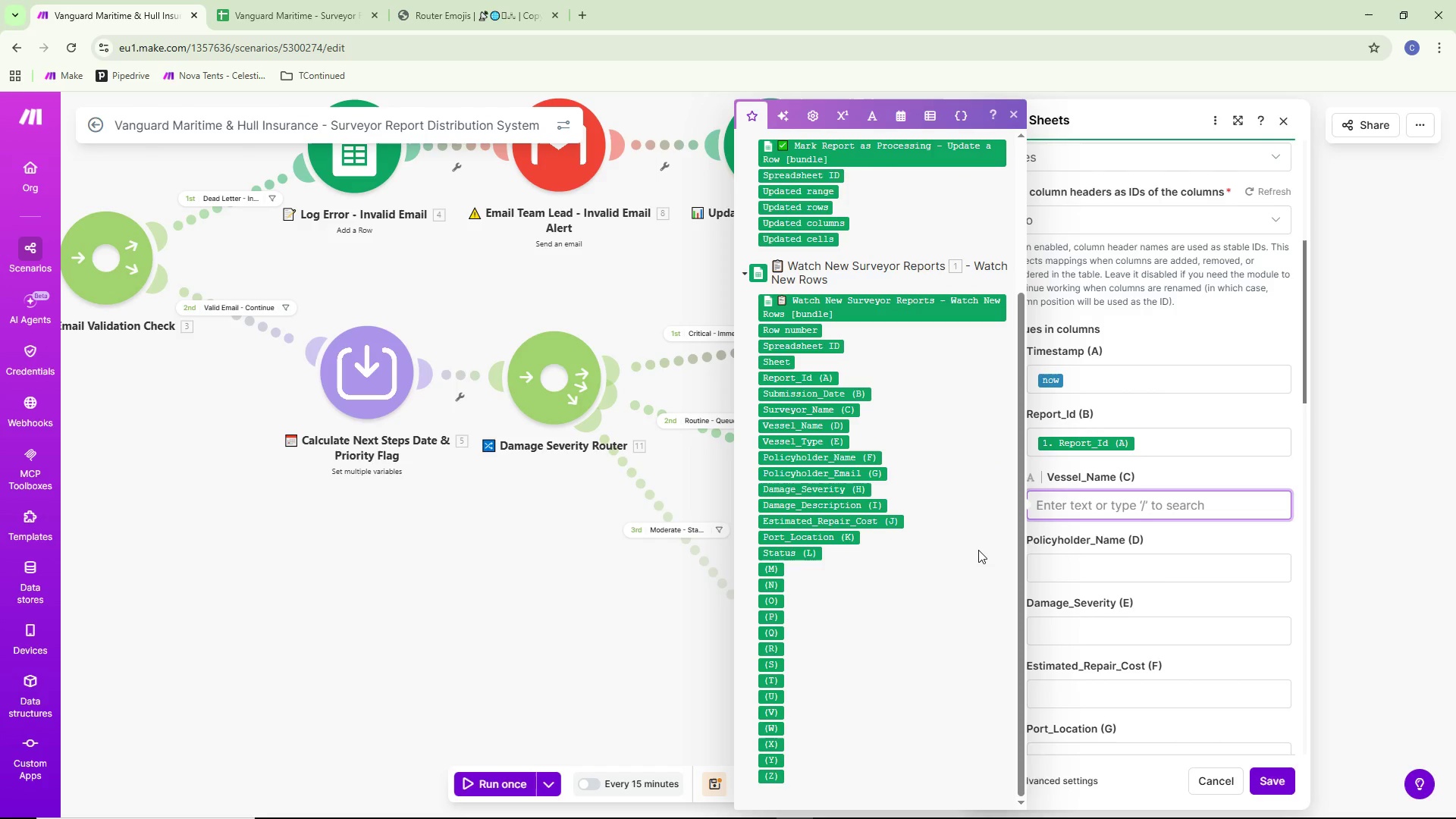 
left_click([1144, 518])
 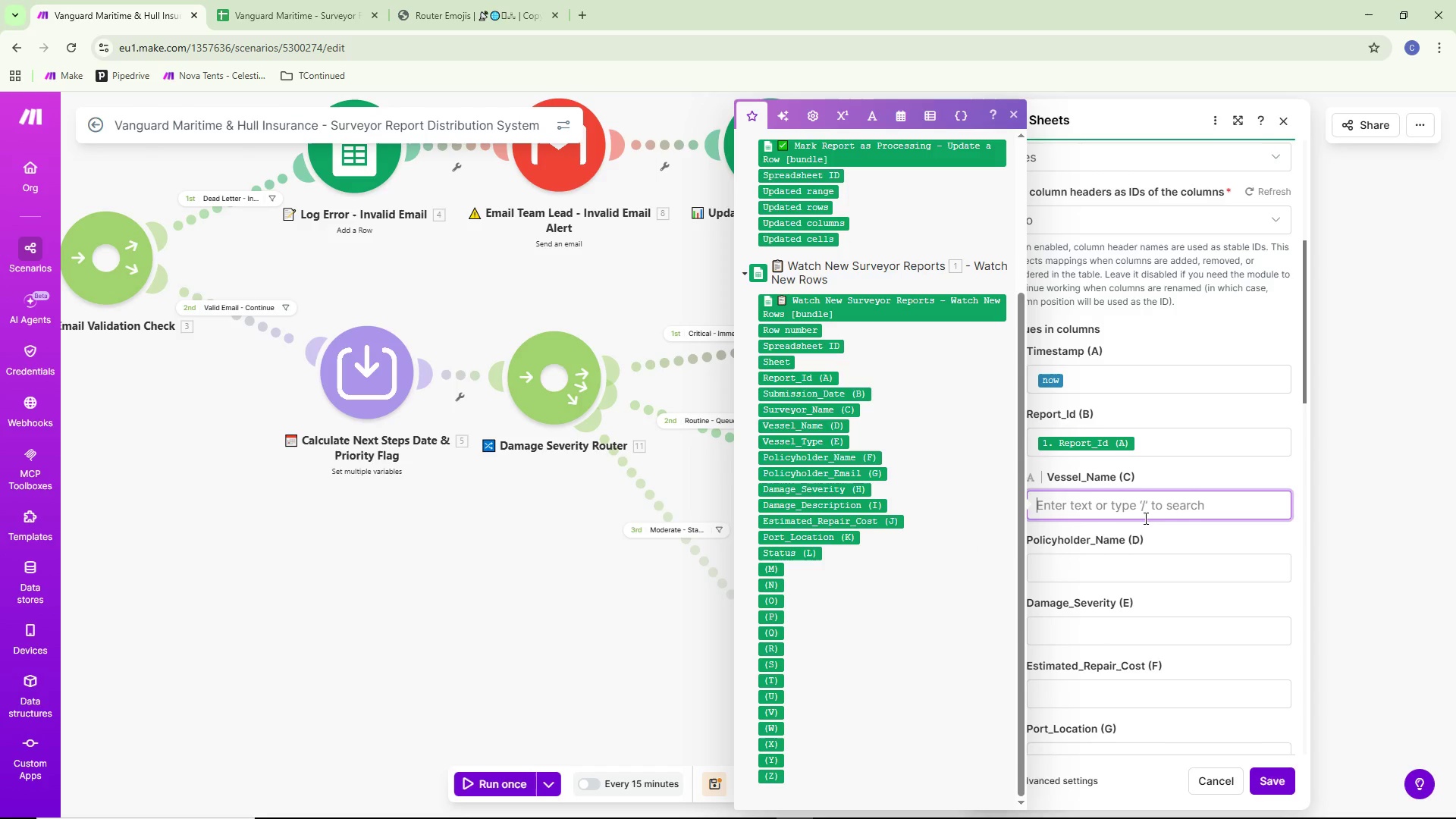 
scroll: coordinate [874, 569], scroll_direction: down, amount: 3.0
 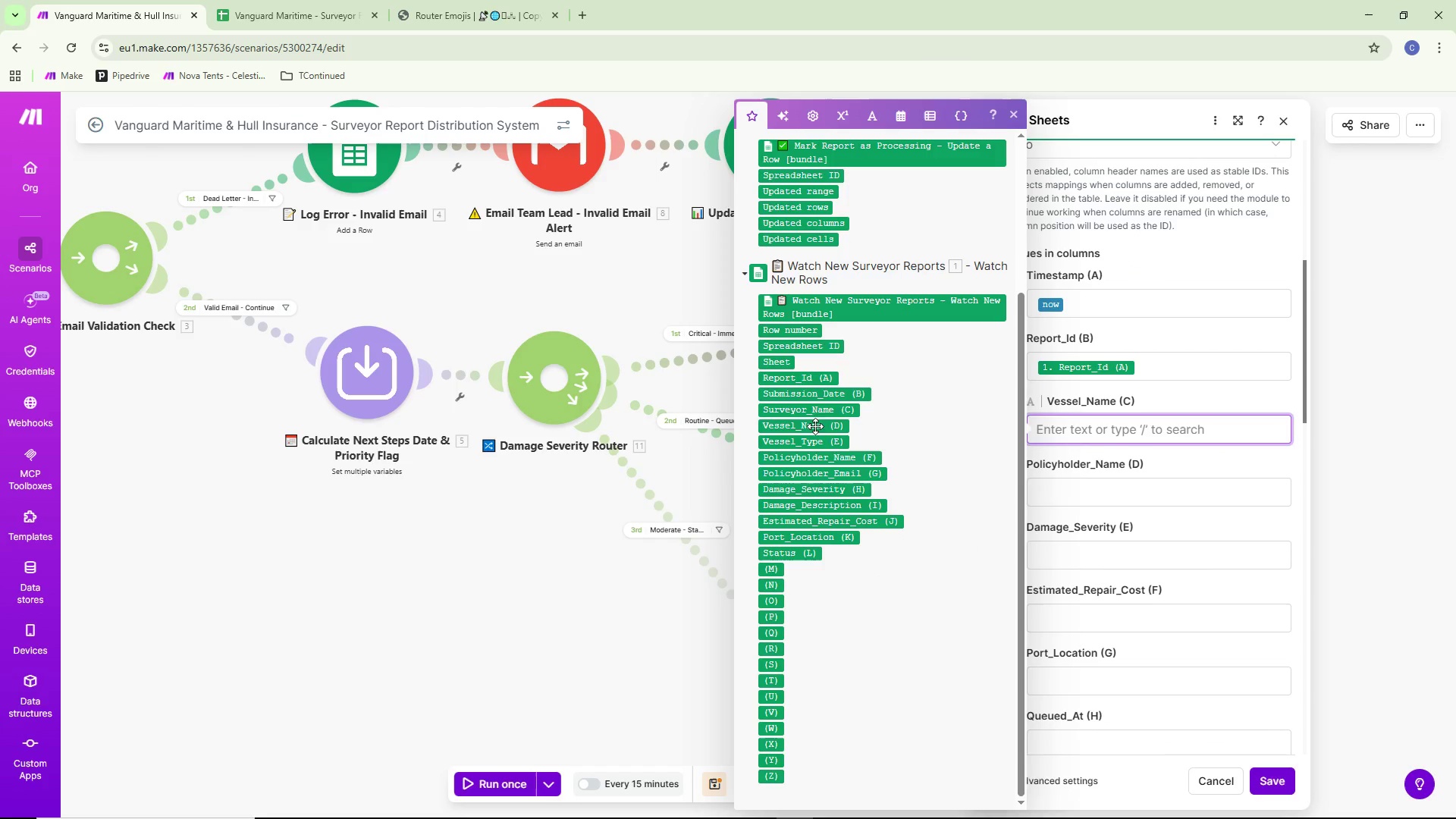 
left_click([817, 423])
 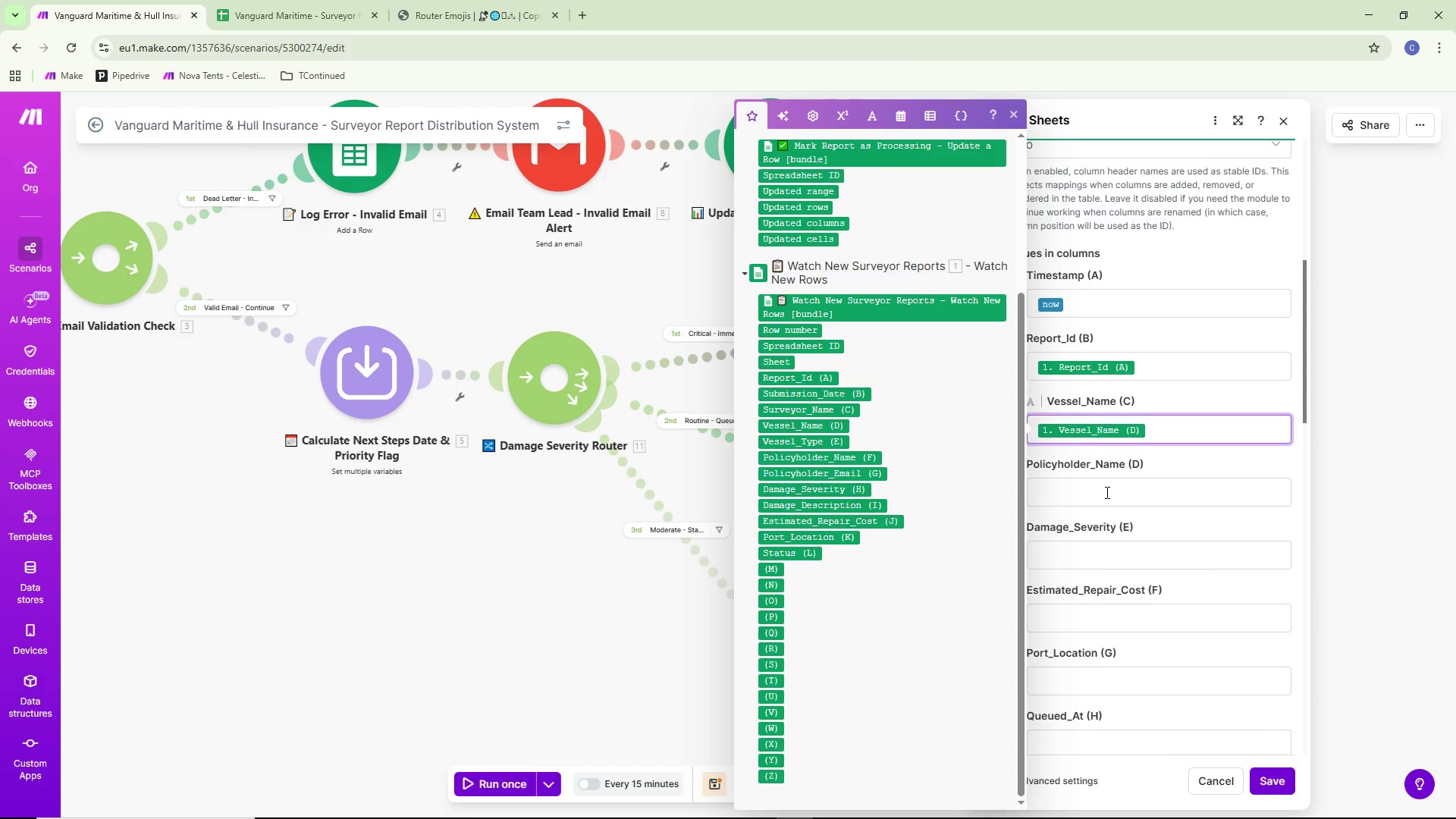 
left_click_drag(start_coordinate=[1106, 491], to_coordinate=[1112, 491])
 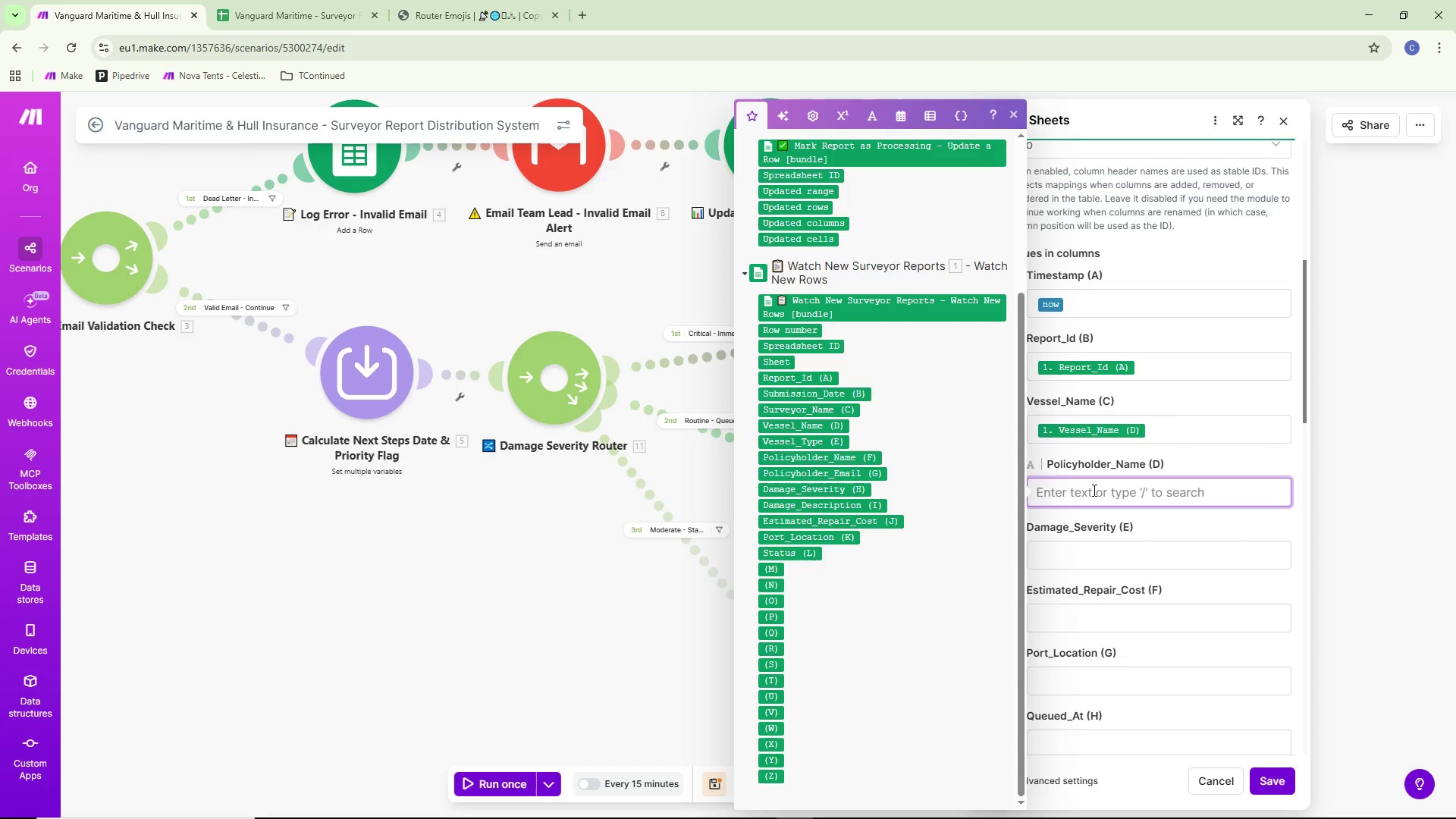 
wait(21.64)
 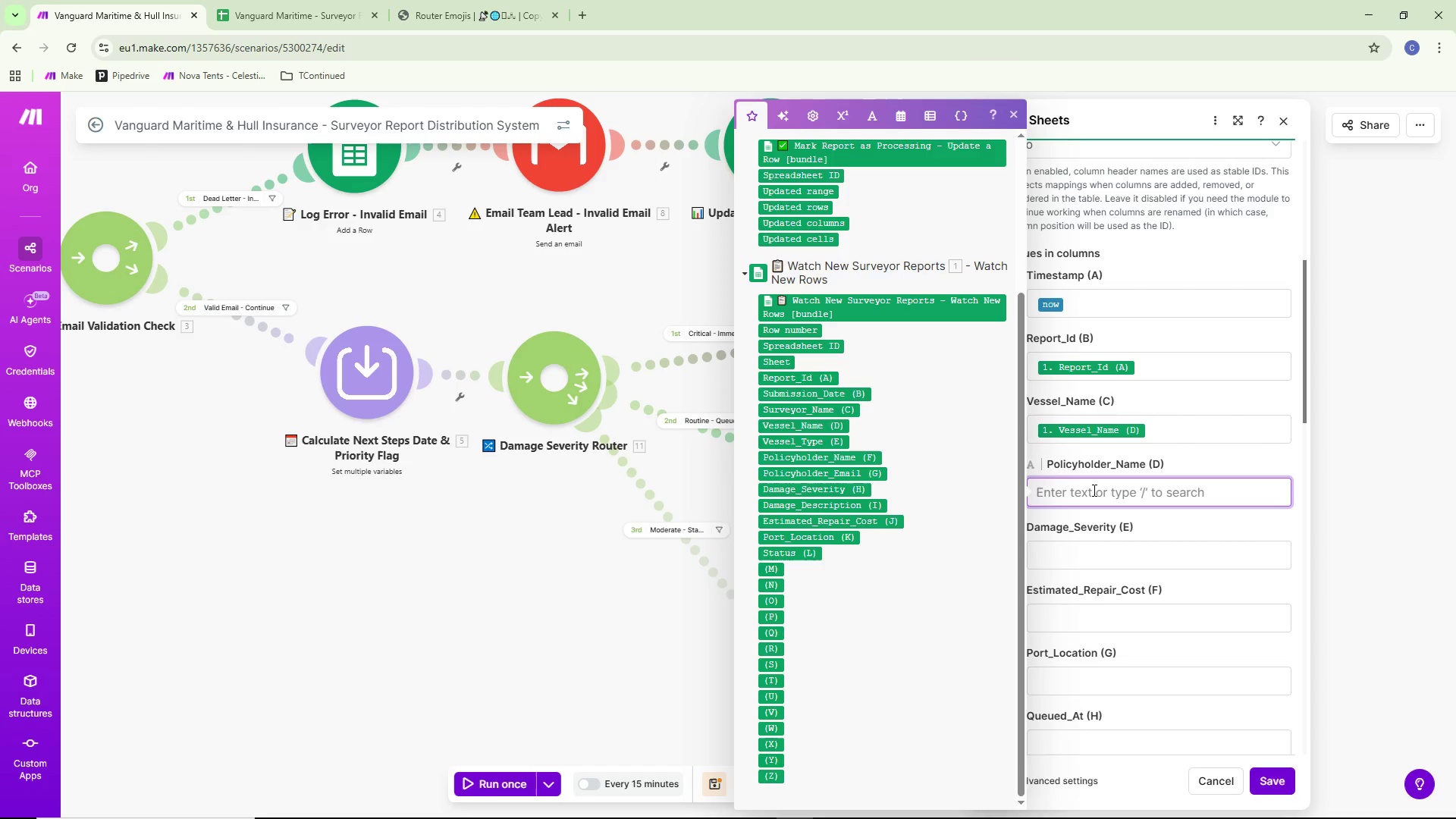 
scroll: coordinate [886, 560], scroll_direction: down, amount: 5.0